 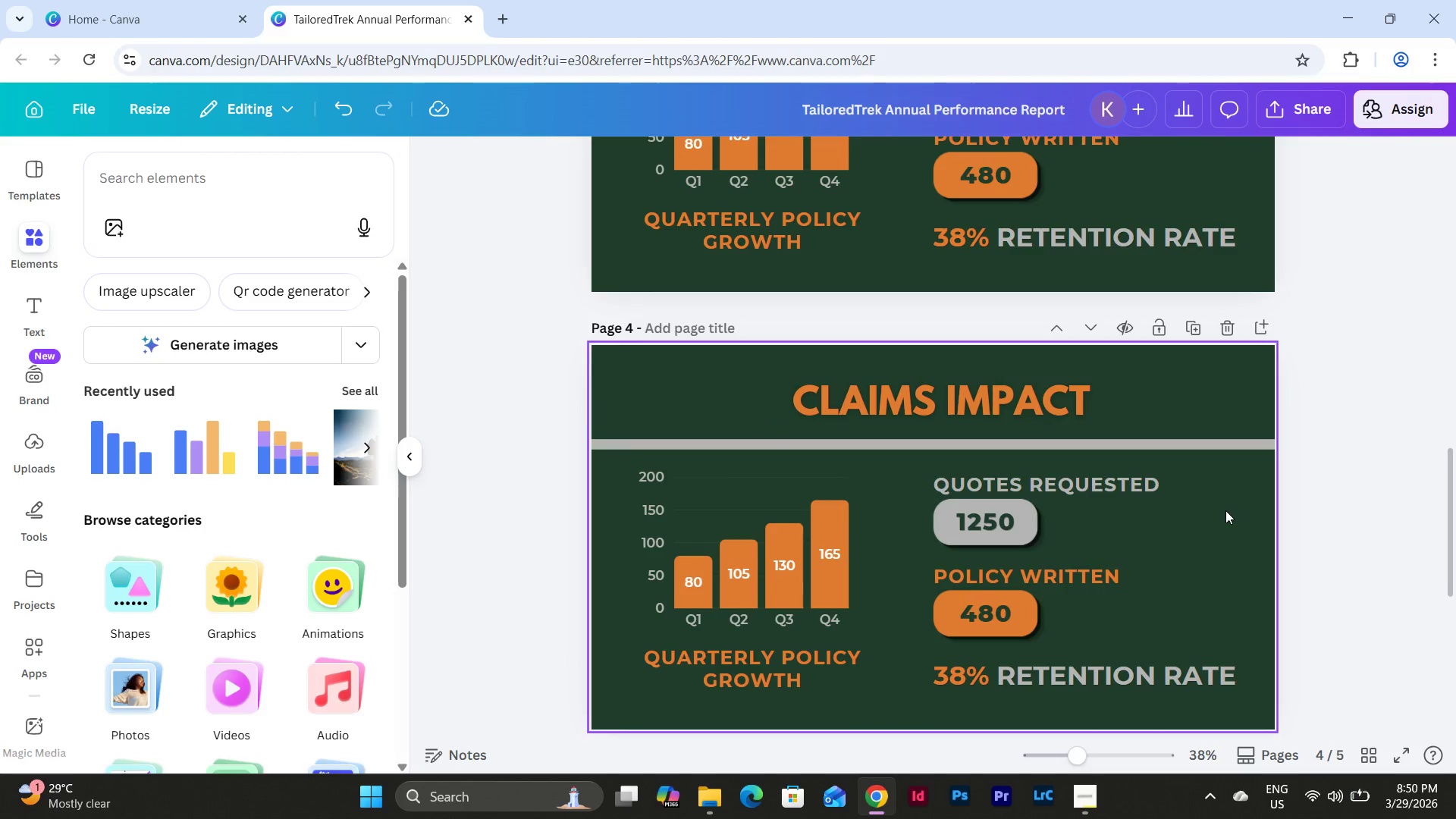 
scroll: coordinate [1059, 448], scroll_direction: down, amount: 9.0
 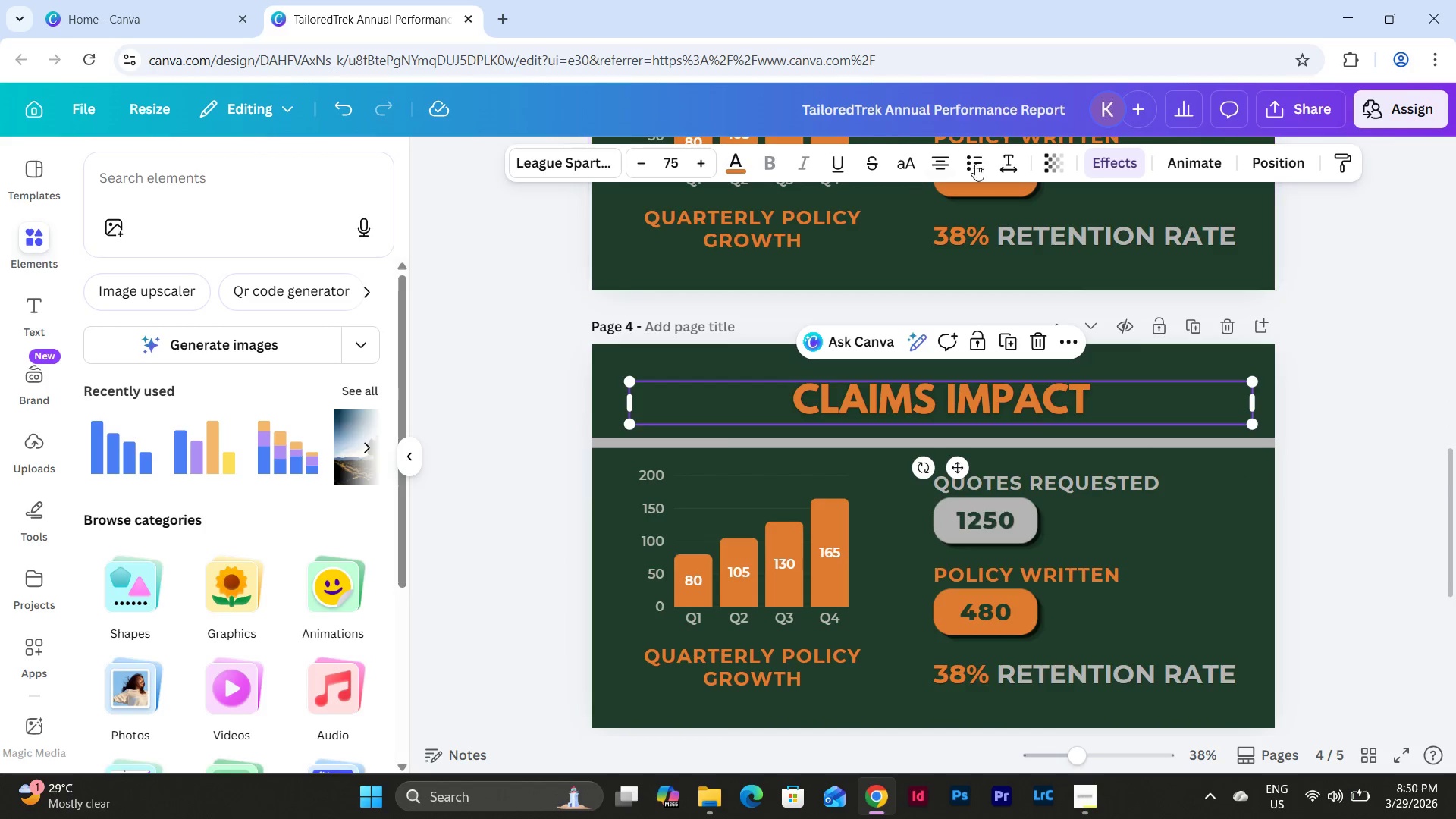 
left_click([938, 162])
 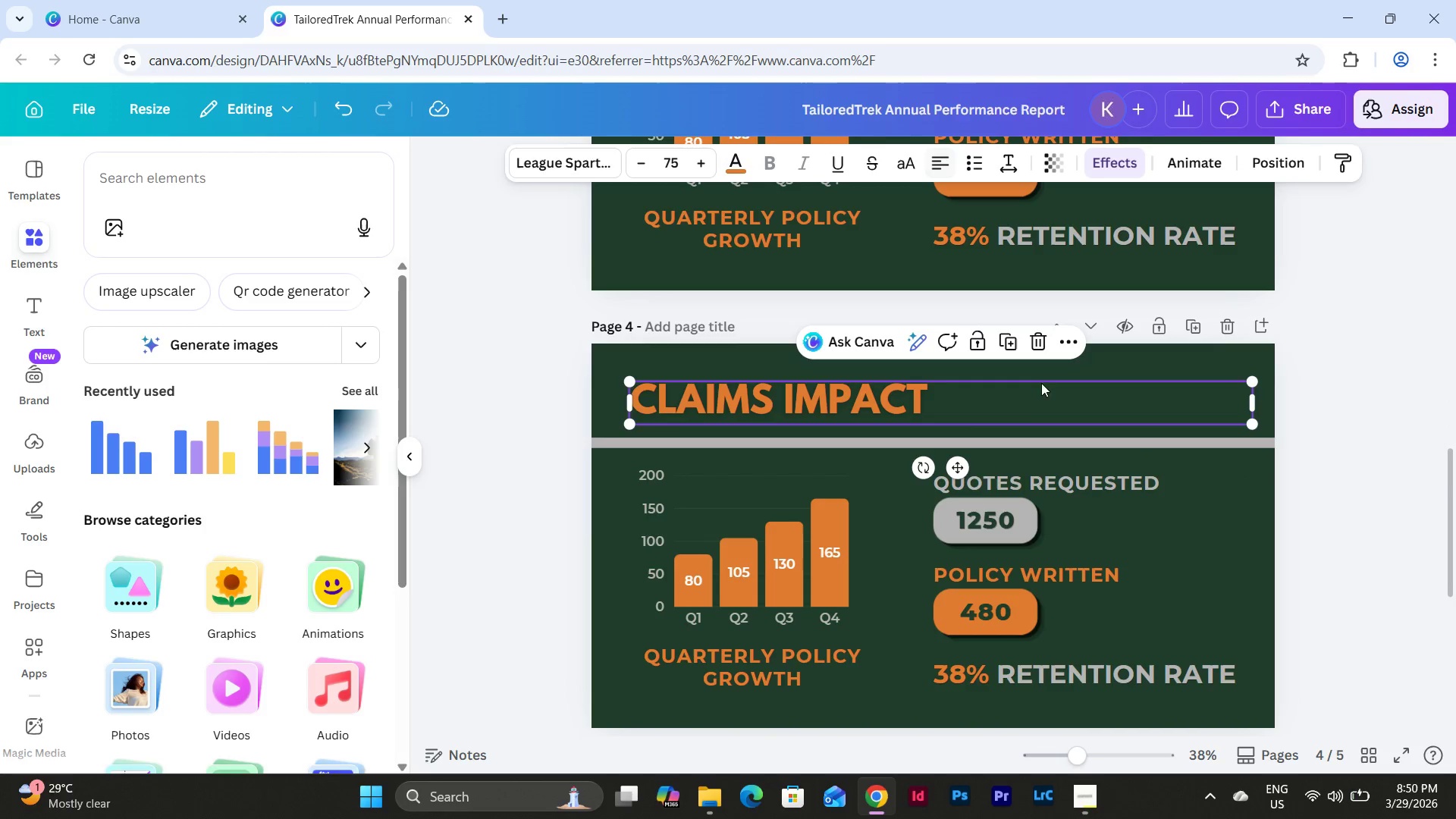 
scroll: coordinate [1116, 453], scroll_direction: down, amount: 2.0
 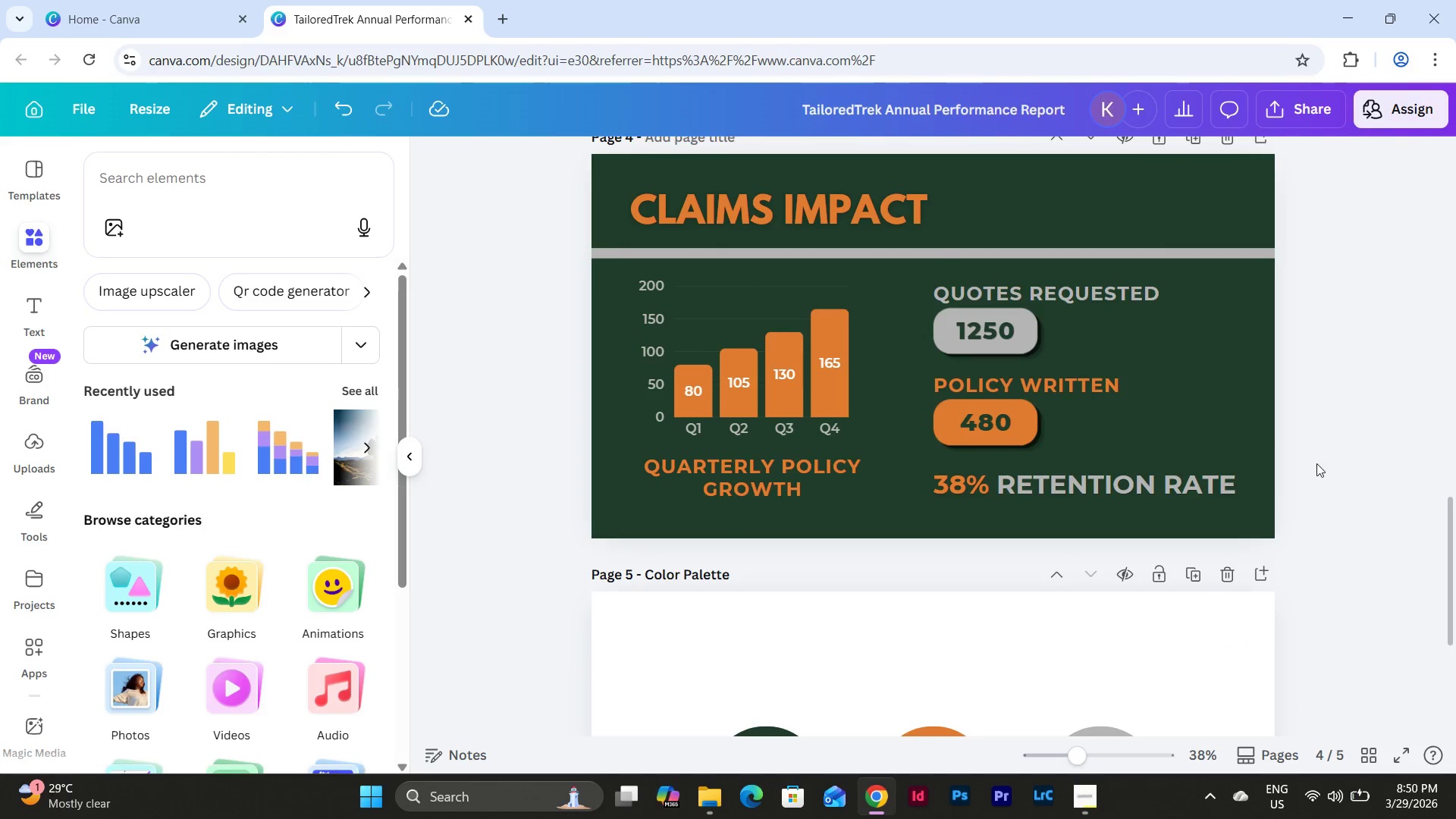 
left_click_drag(start_coordinate=[1313, 522], to_coordinate=[582, 251])
 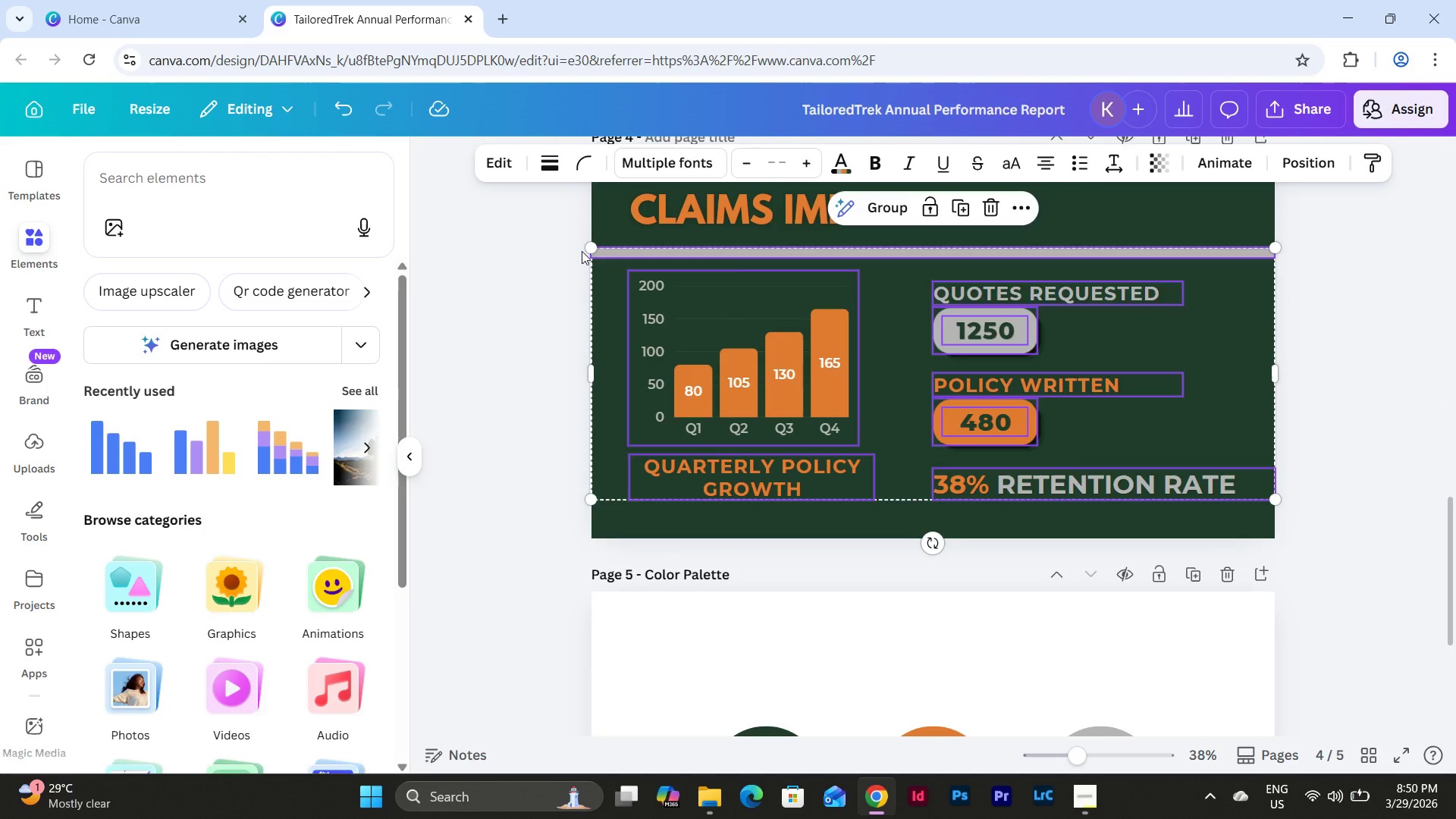 
key(Backspace)
 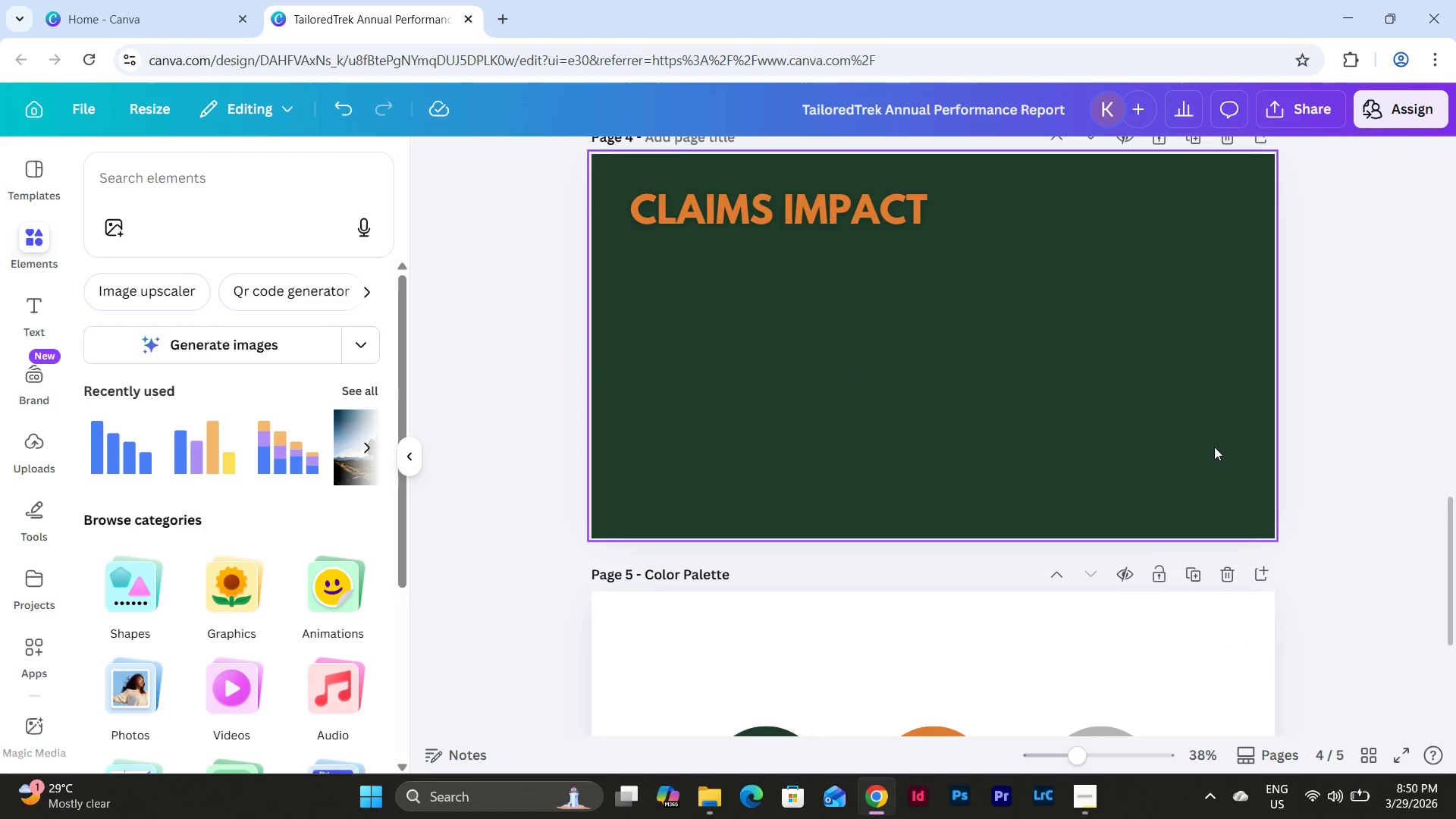 
scroll: coordinate [1307, 584], scroll_direction: up, amount: 8.0
 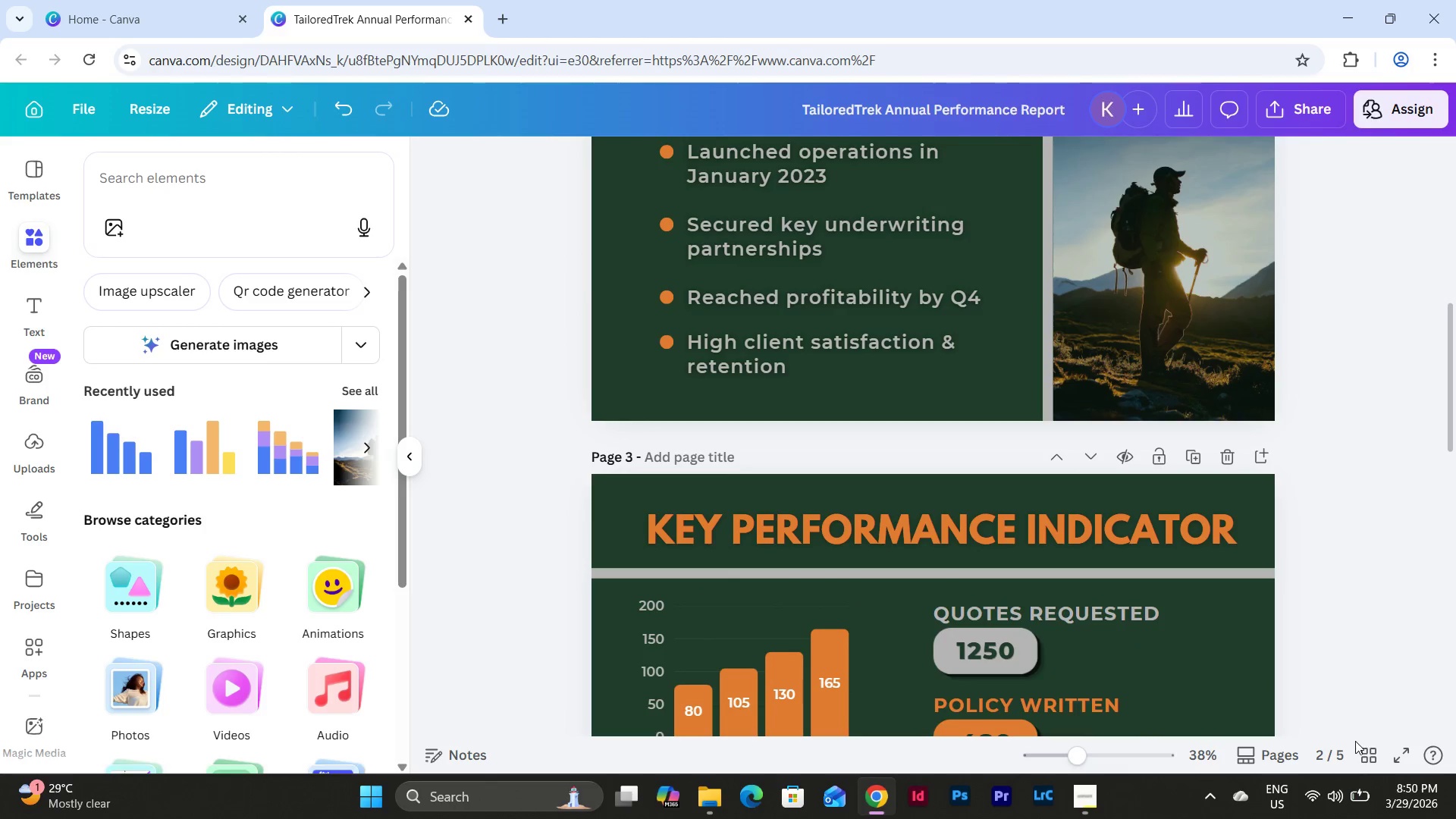 
left_click([1363, 754])
 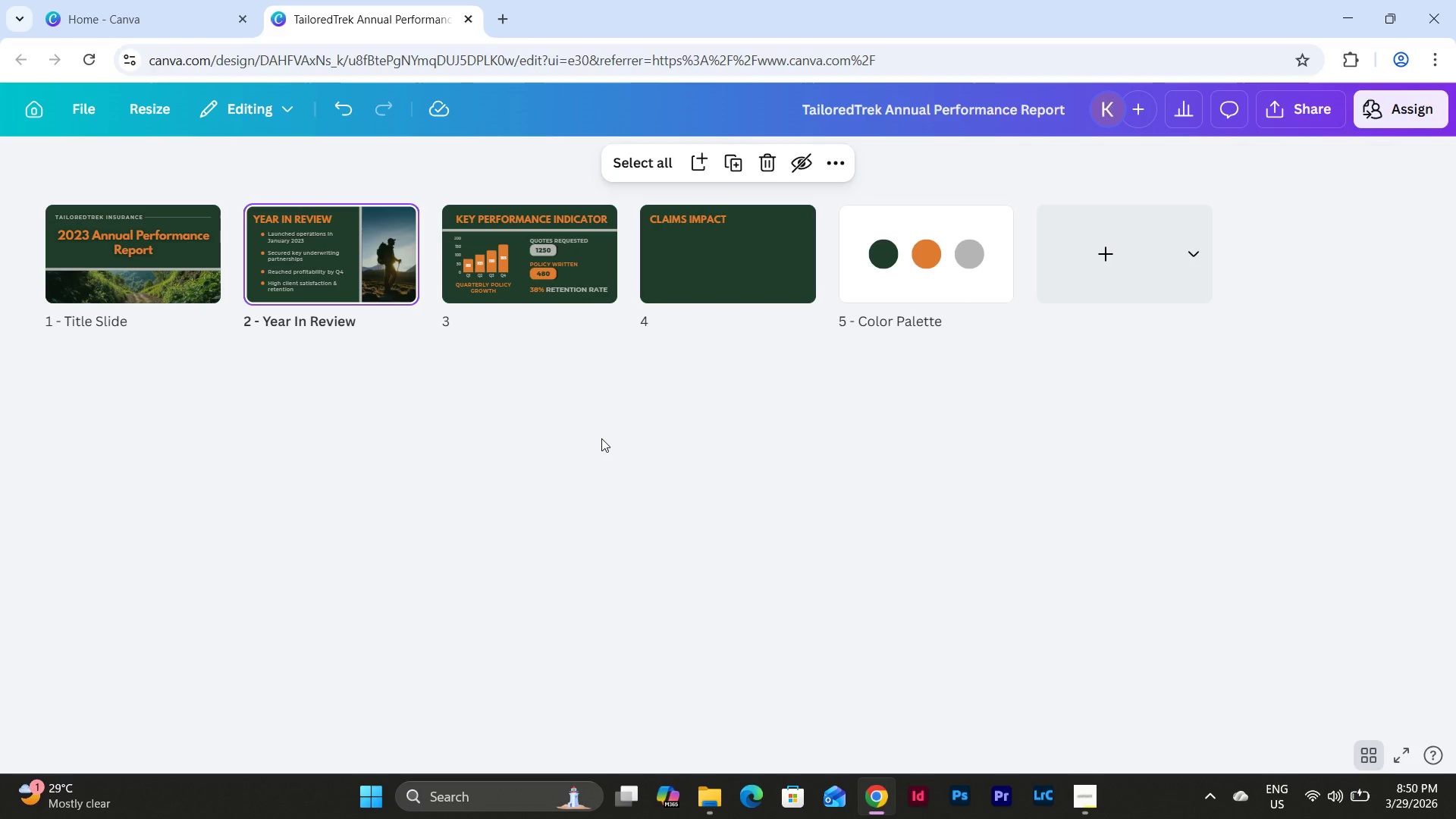 
wait(5.72)
 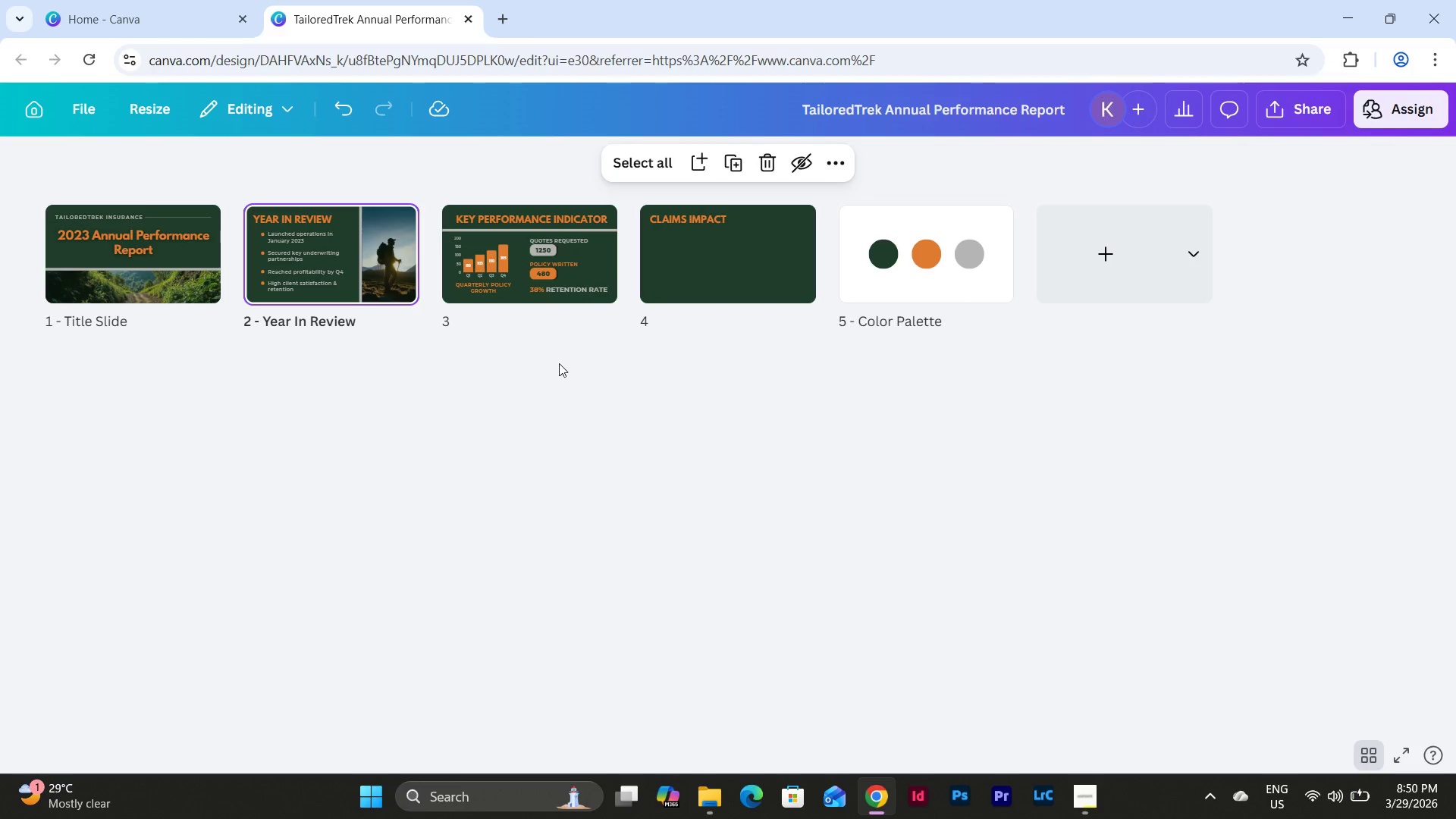 
double_click([716, 256])
 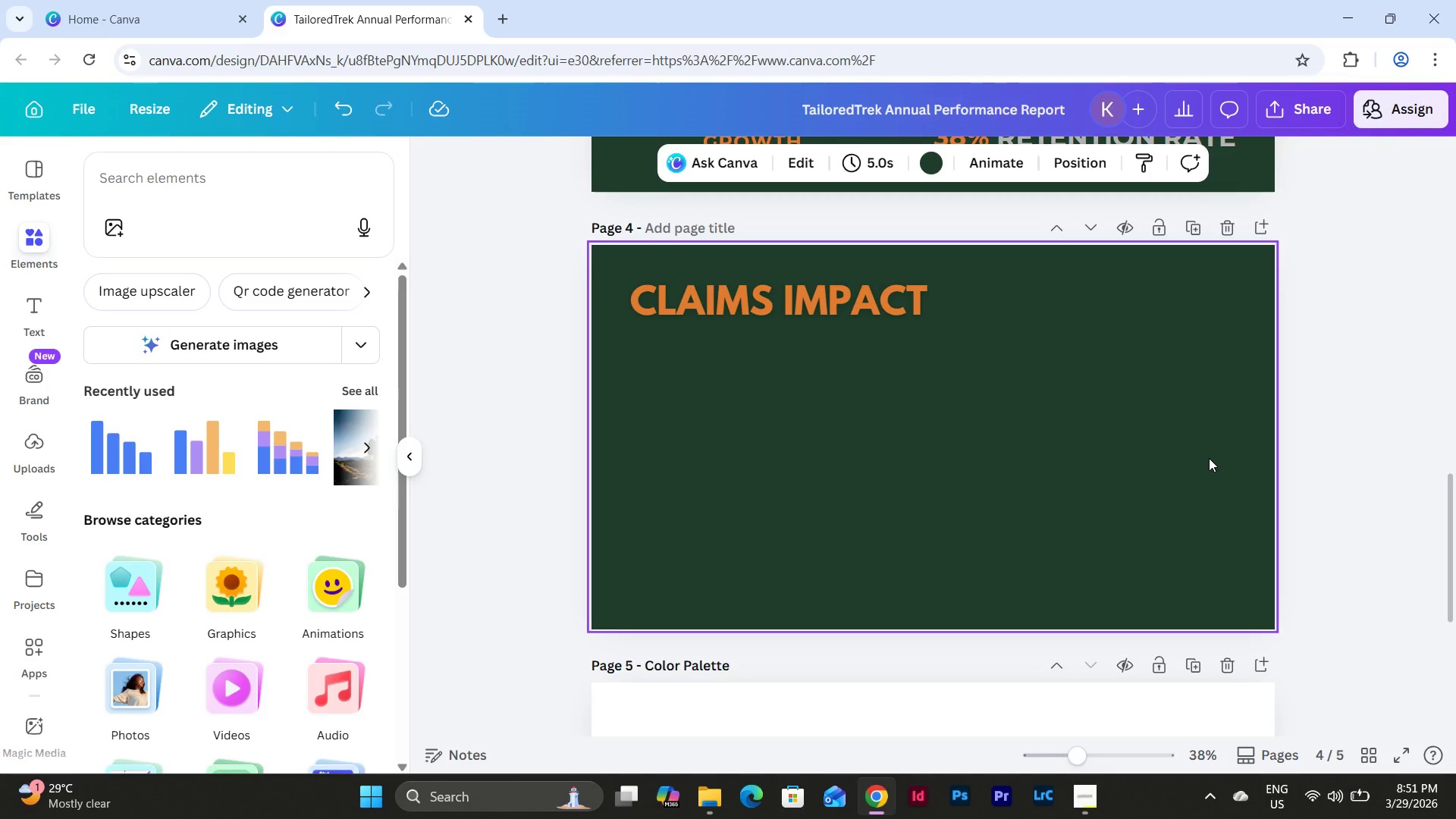 
wait(10.02)
 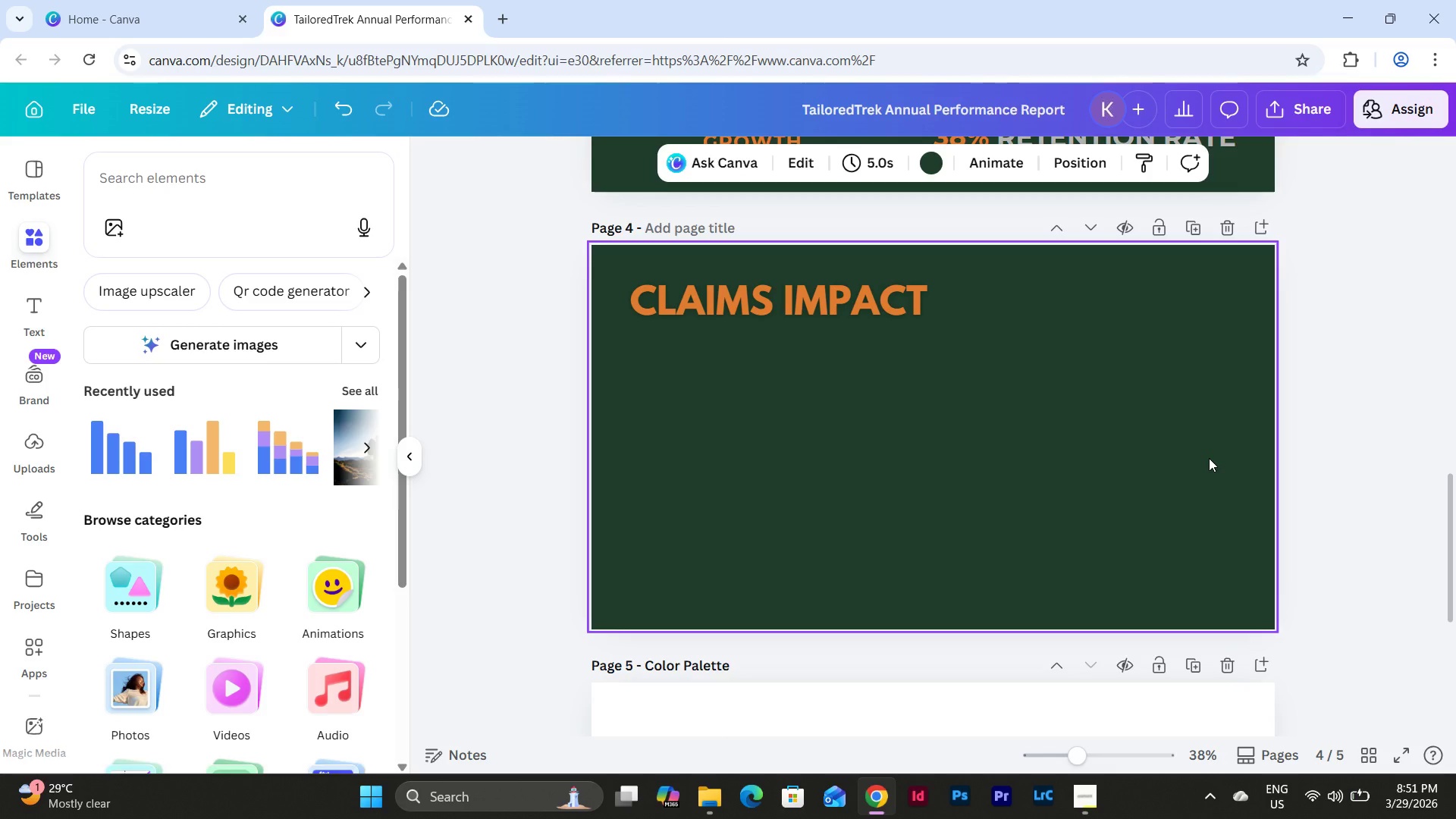 
left_click([1081, 810])